 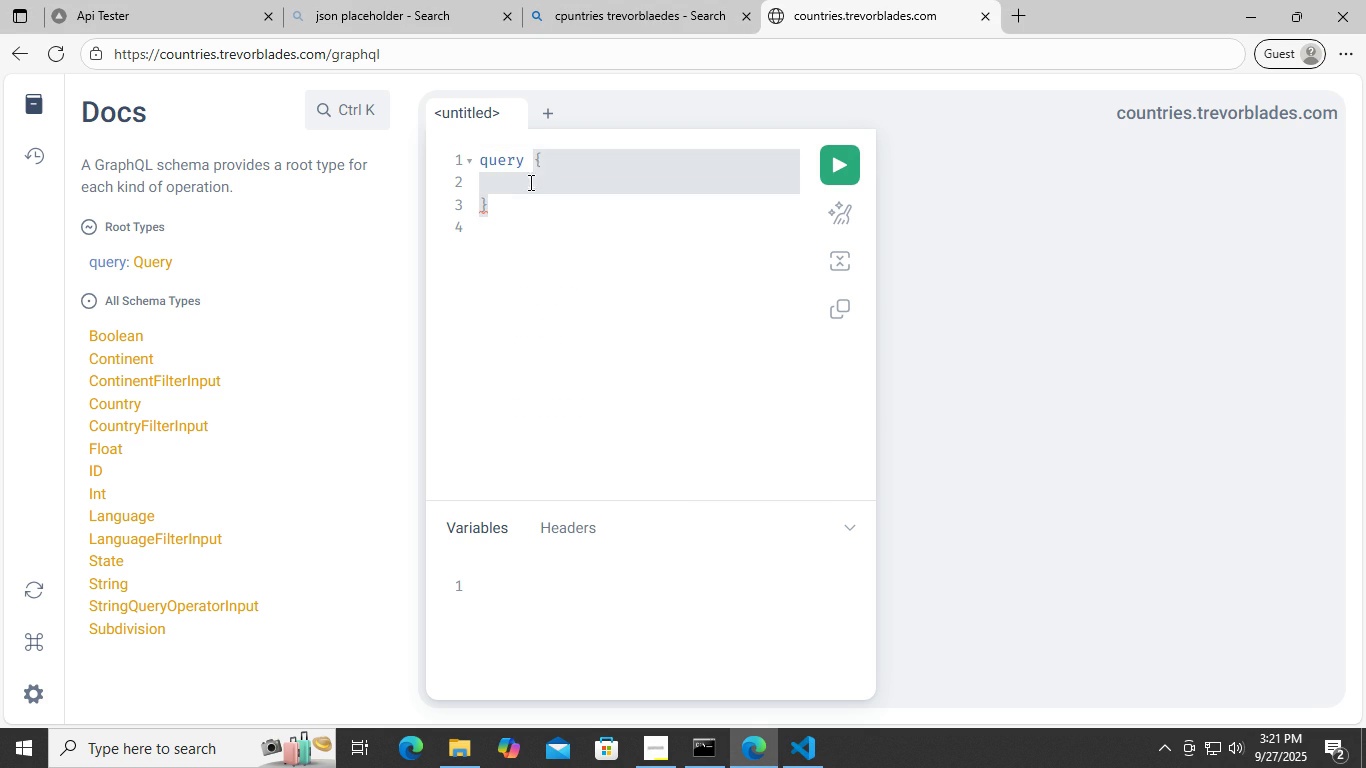 
key(Control+V)
 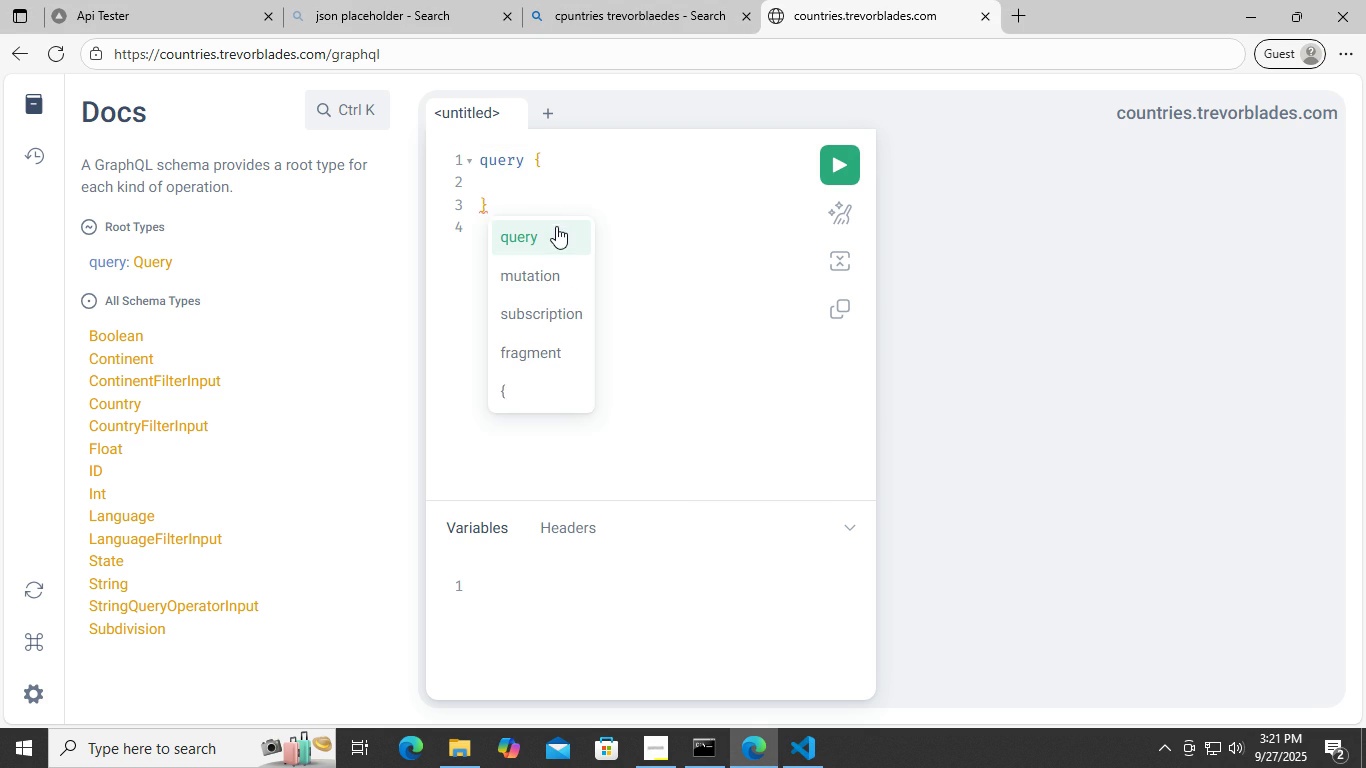 
left_click([556, 226])
 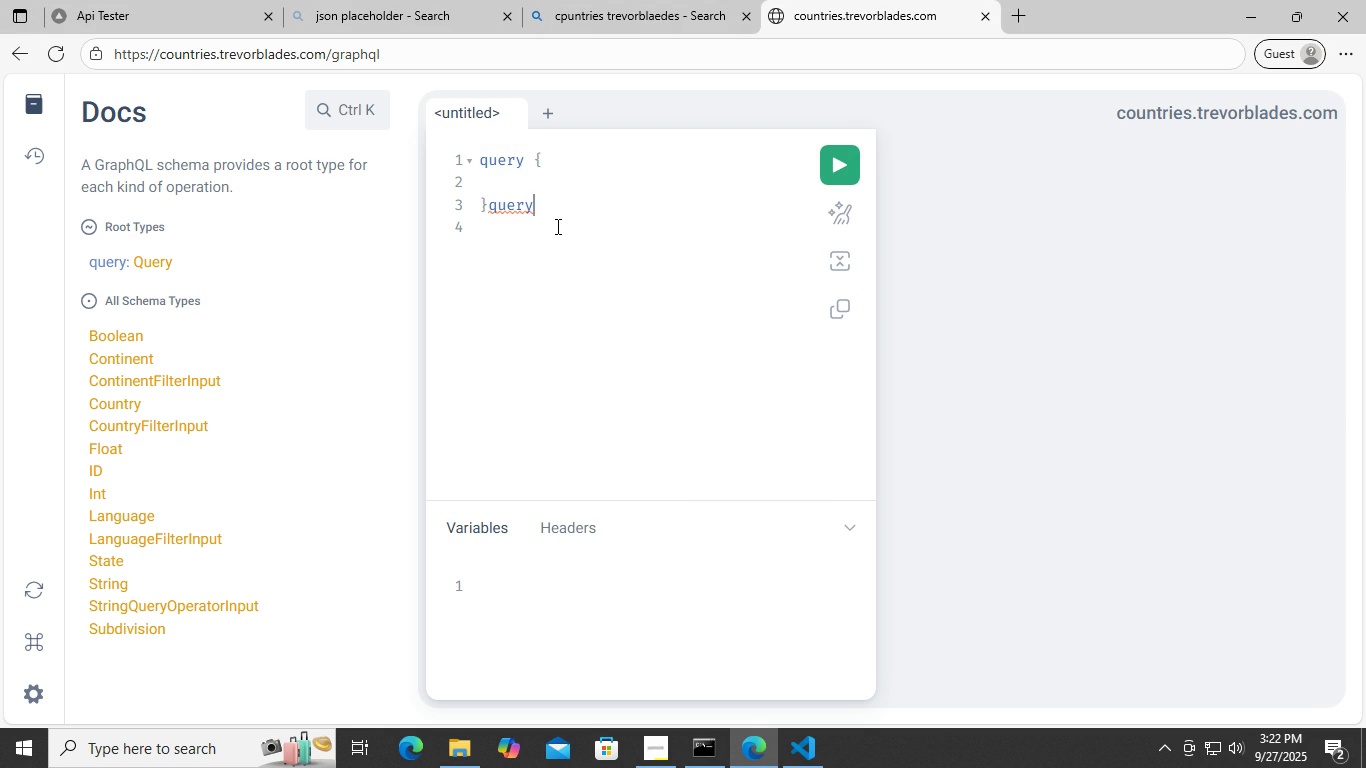 
key(Control+ControlLeft)
 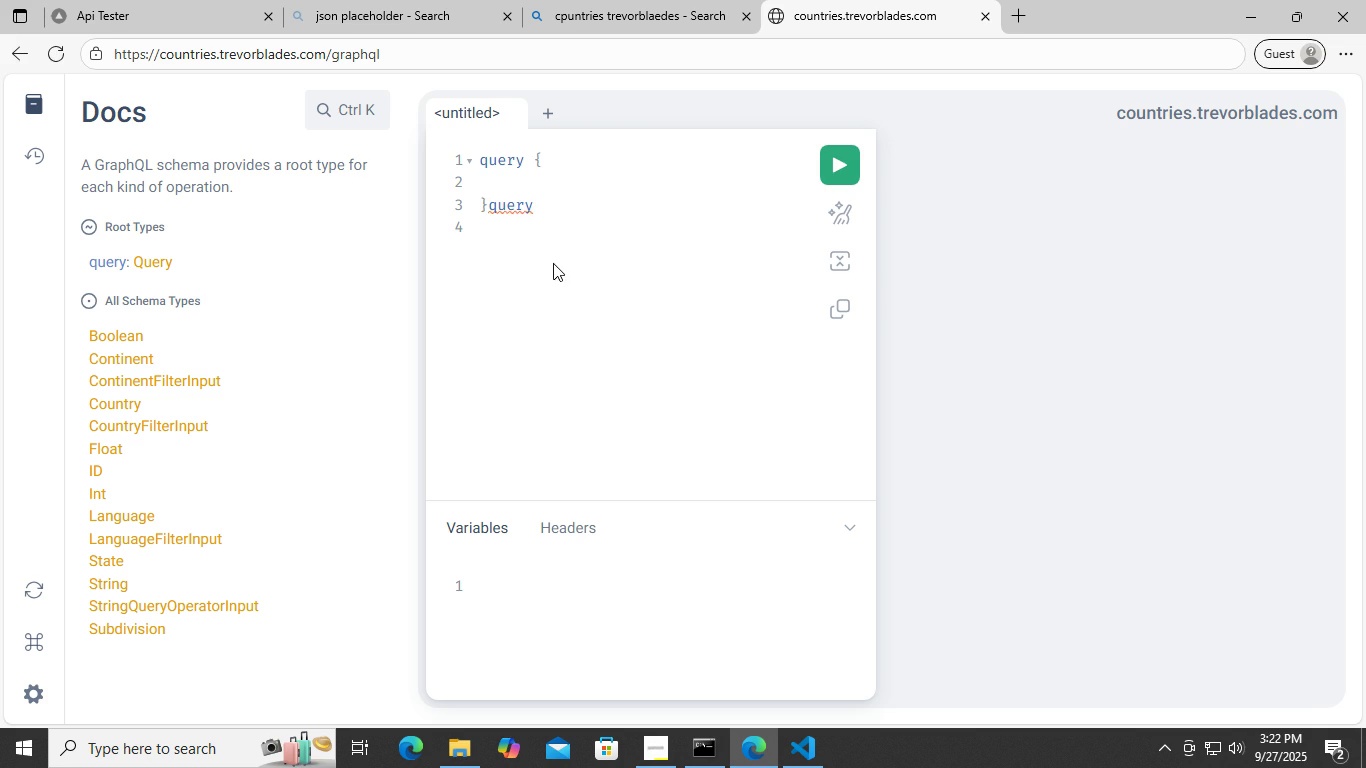 
key(Control+ControlLeft)
 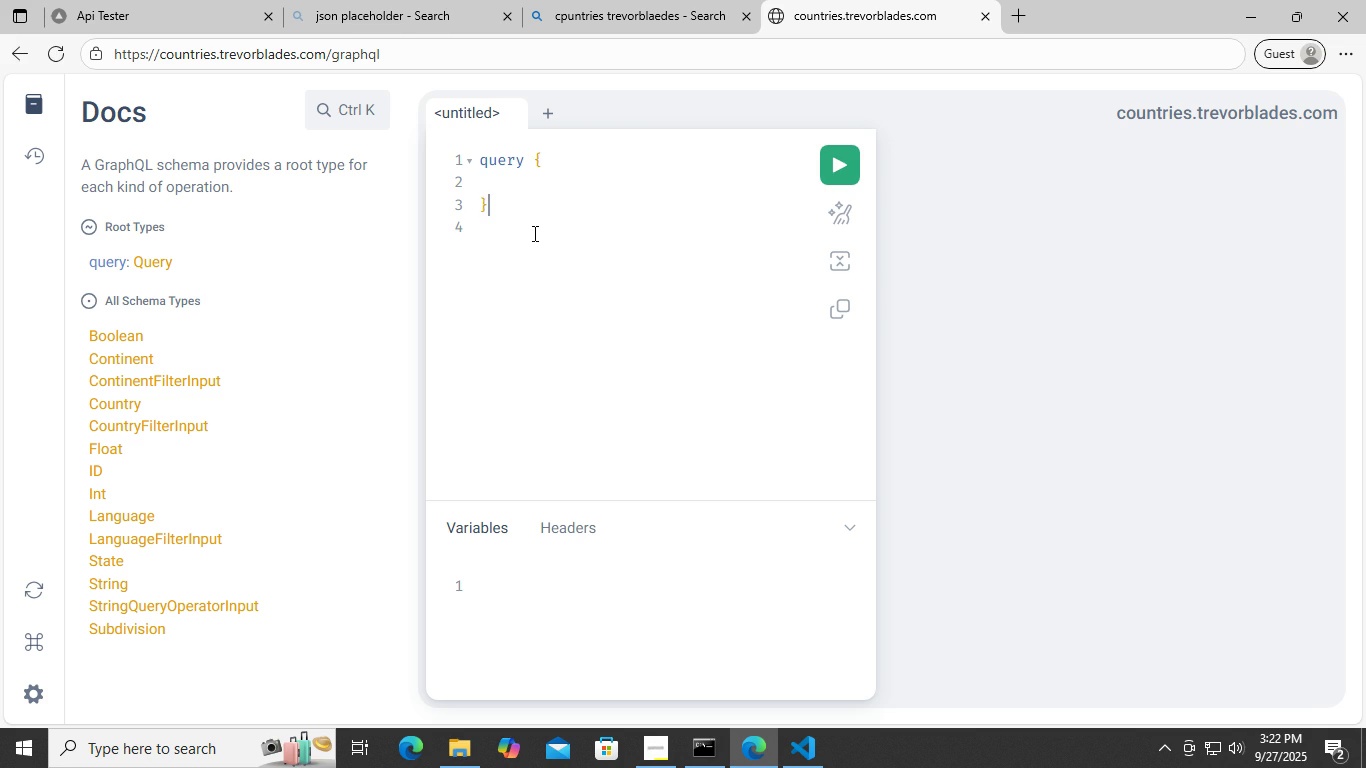 
key(Control+Z)